 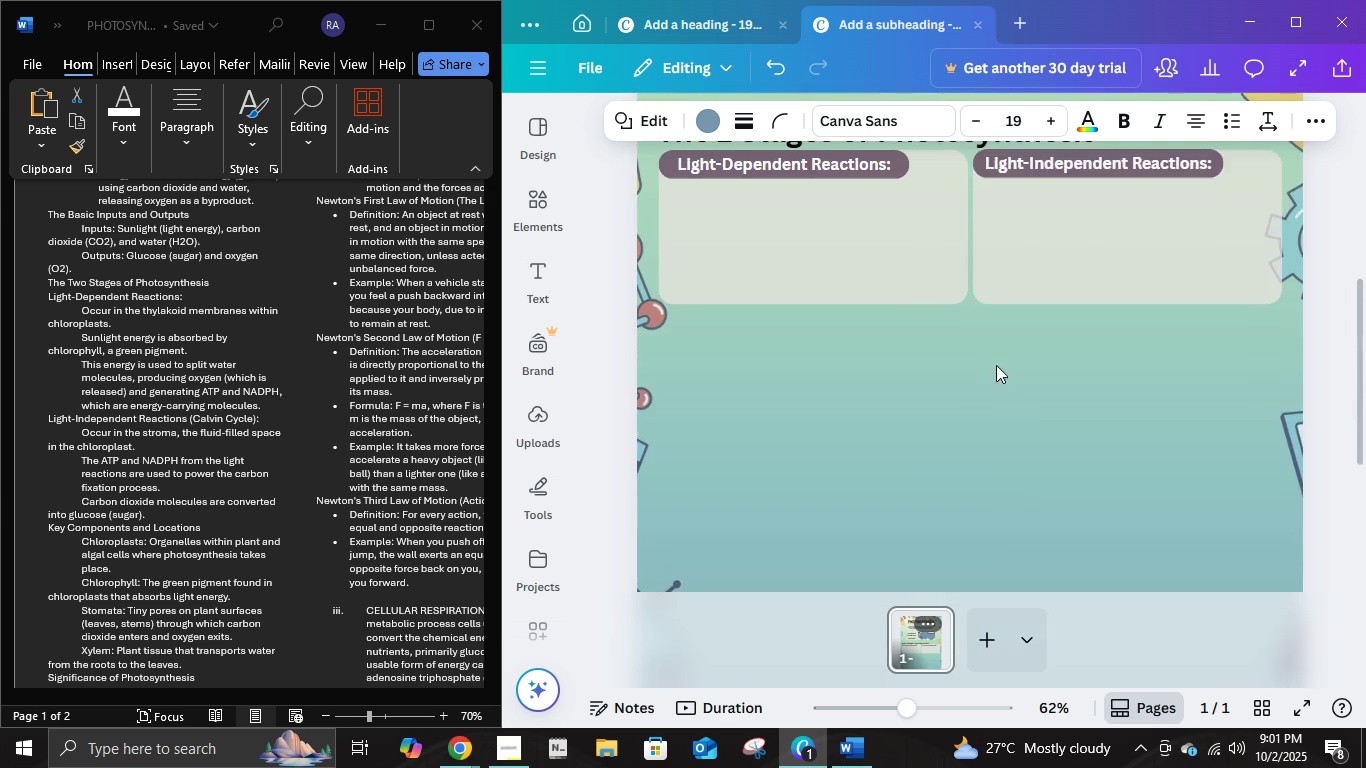 
scroll: coordinate [991, 360], scroll_direction: up, amount: 1.0
 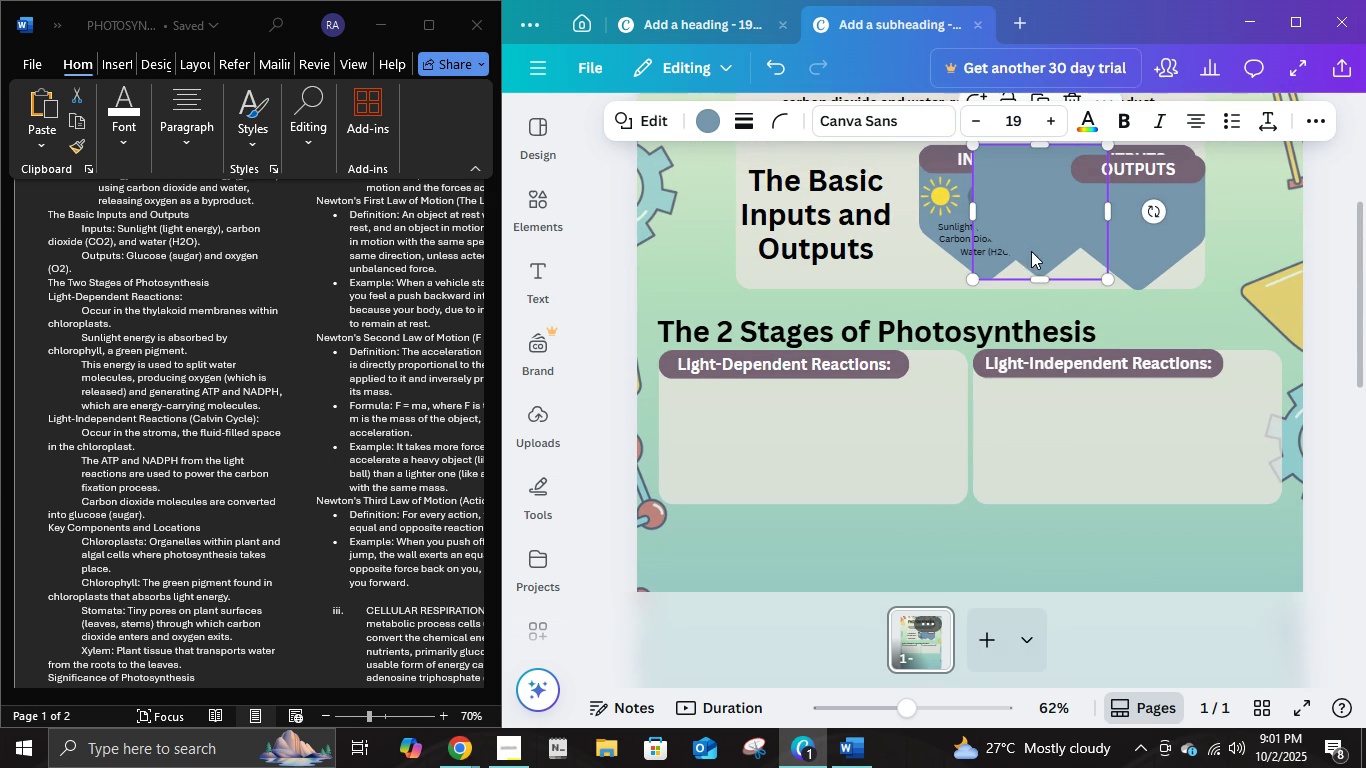 
key(Delete)
 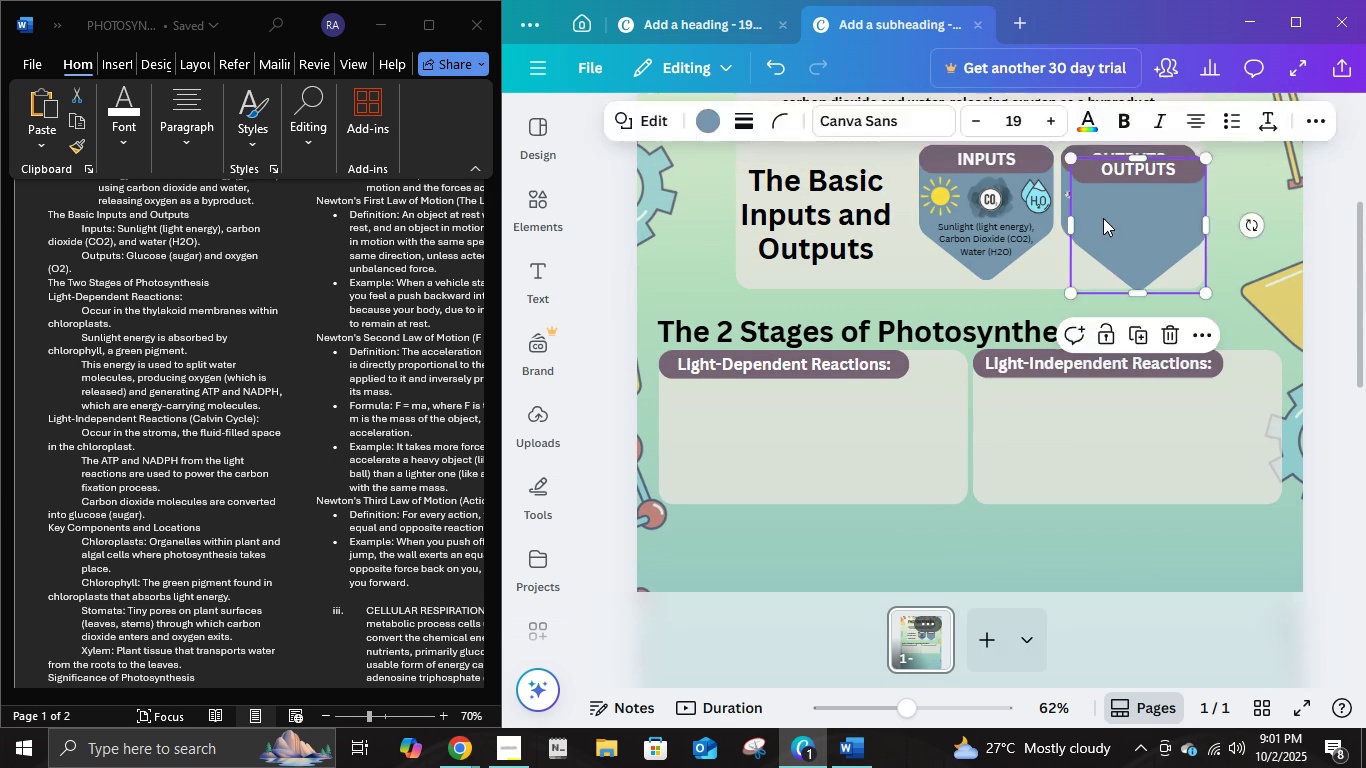 
left_click([1103, 218])
 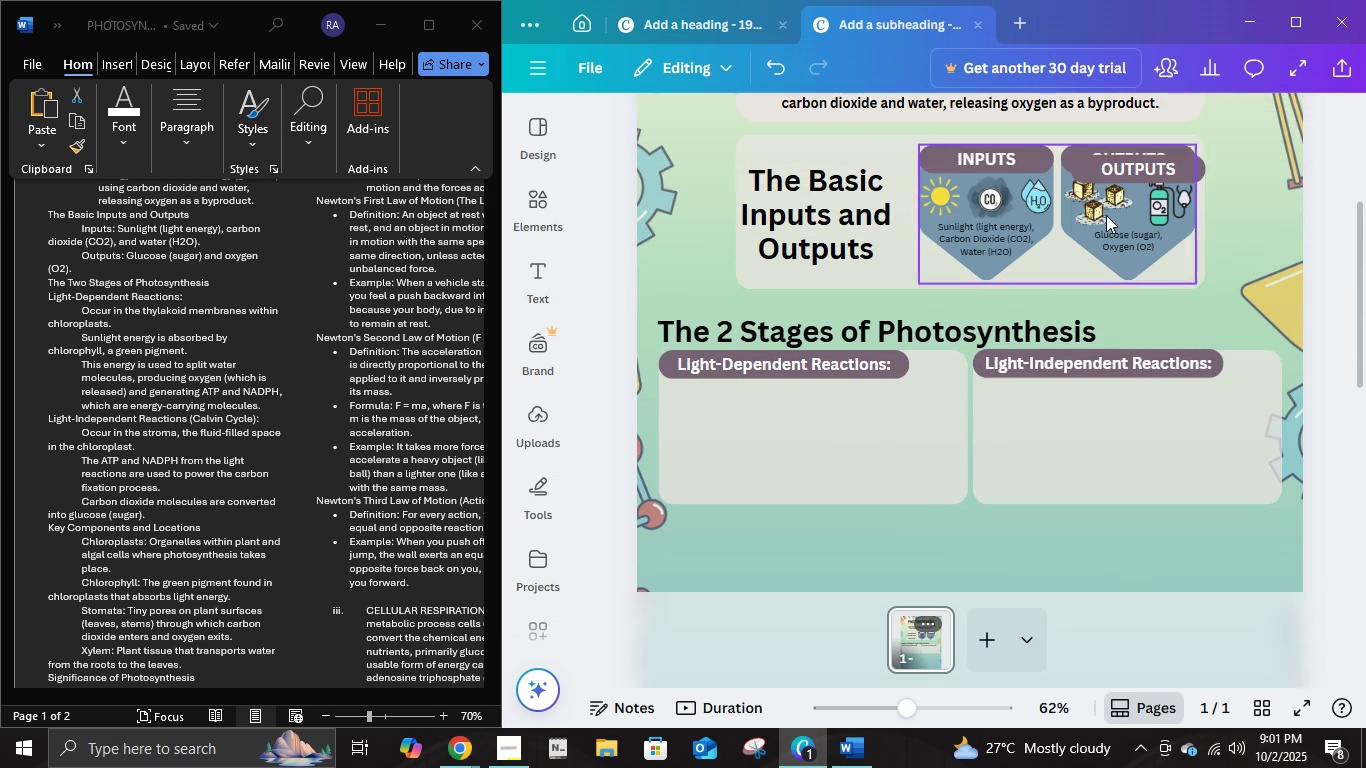 
key(Delete)
 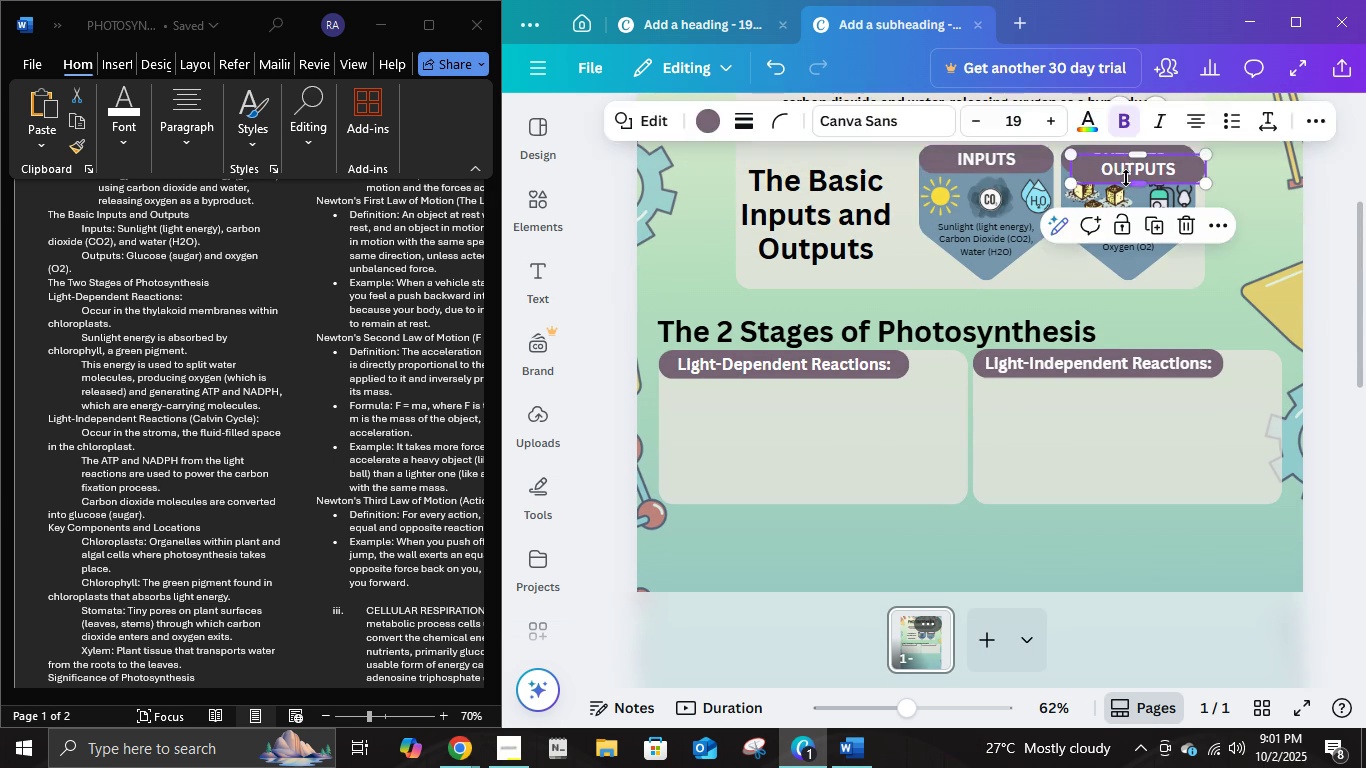 
left_click([1126, 178])
 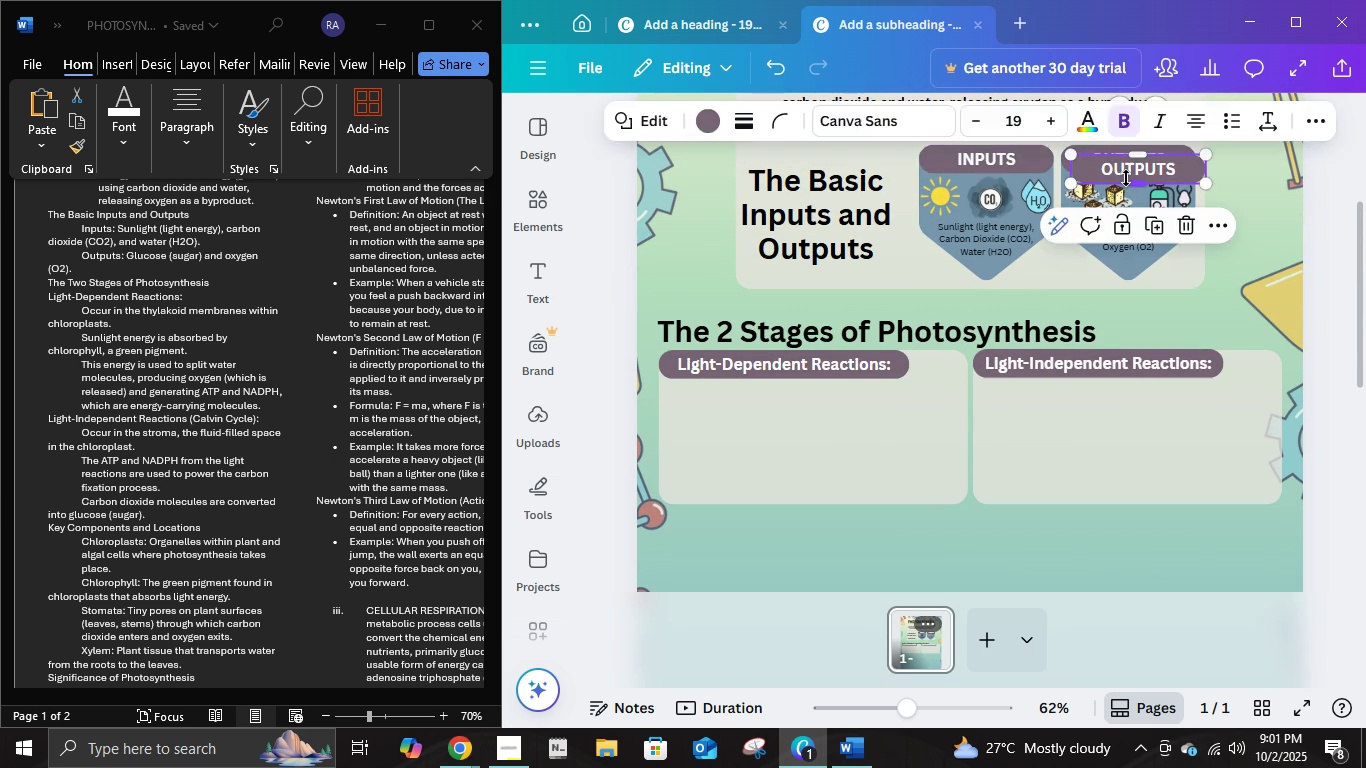 
key(Delete)
 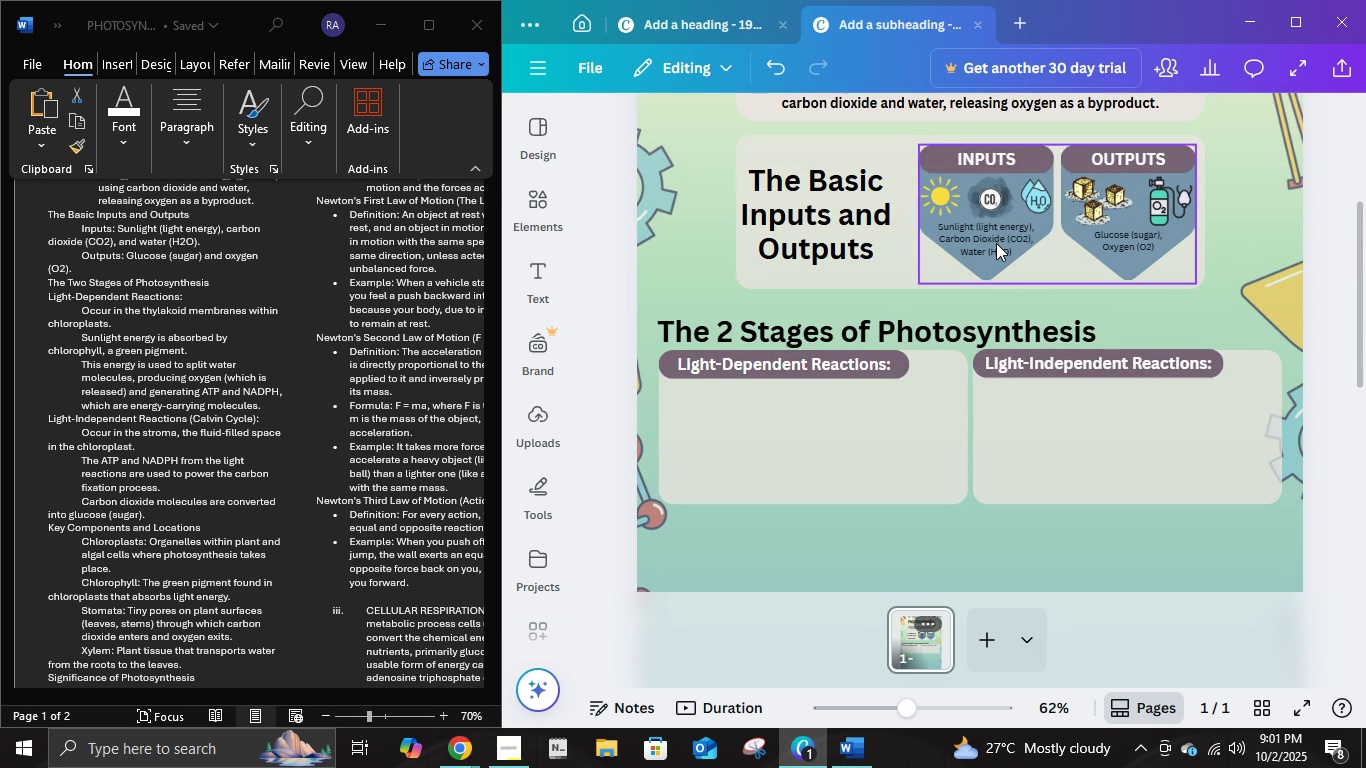 
left_click([996, 243])
 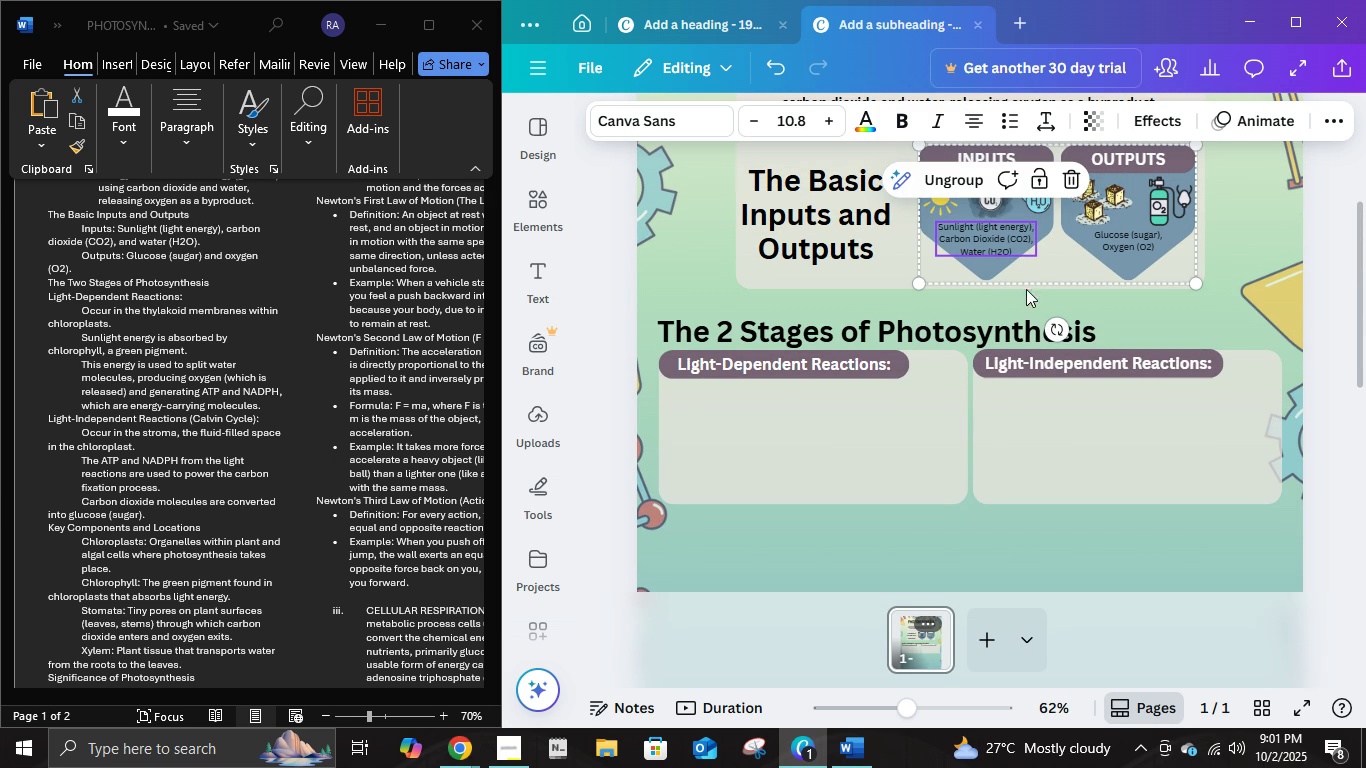 
left_click([1026, 279])